 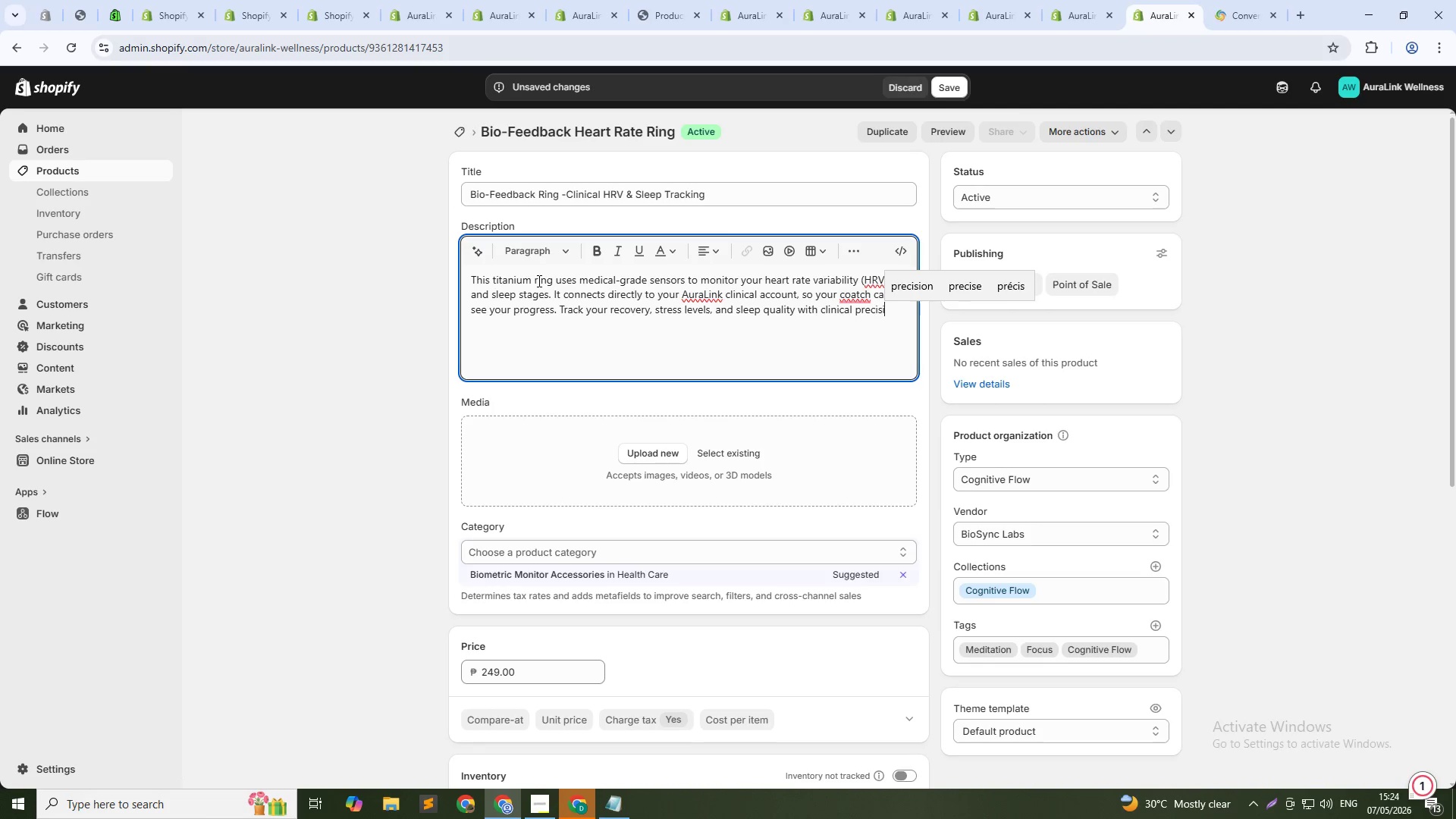 
hold_key(key=CapsLock, duration=0.31)
 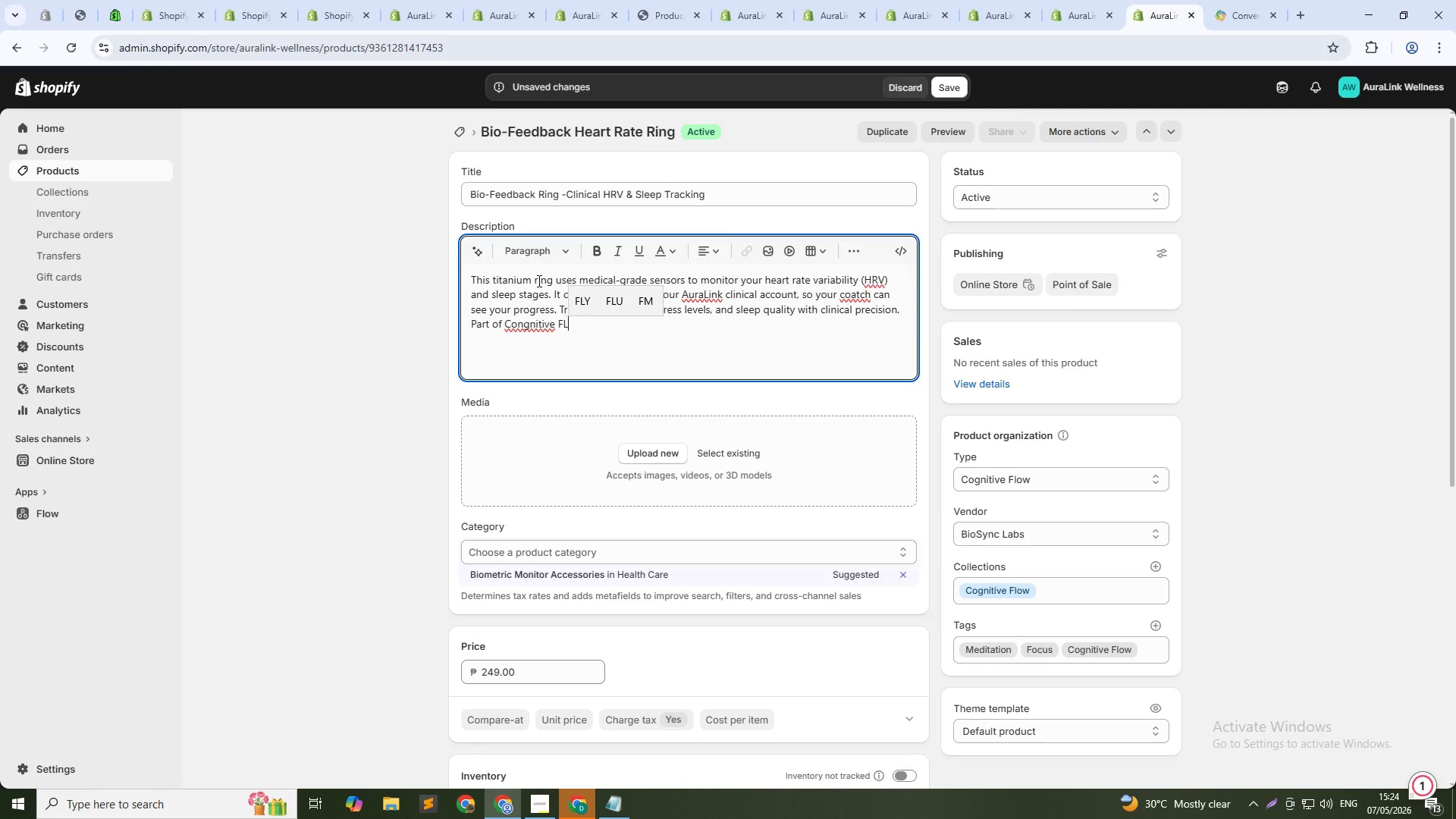 
wait(11.11)
 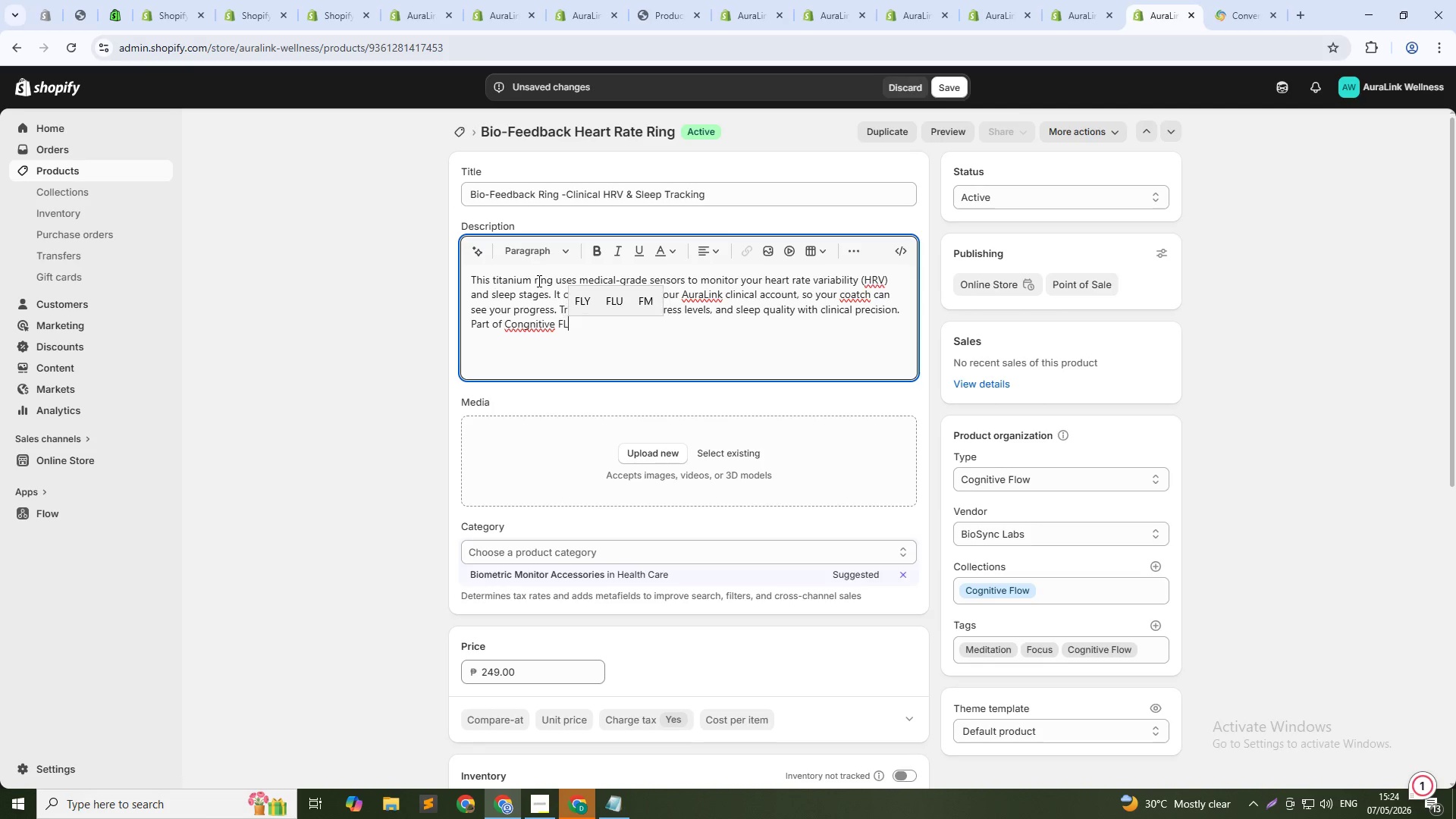 
left_click([519, 322])
 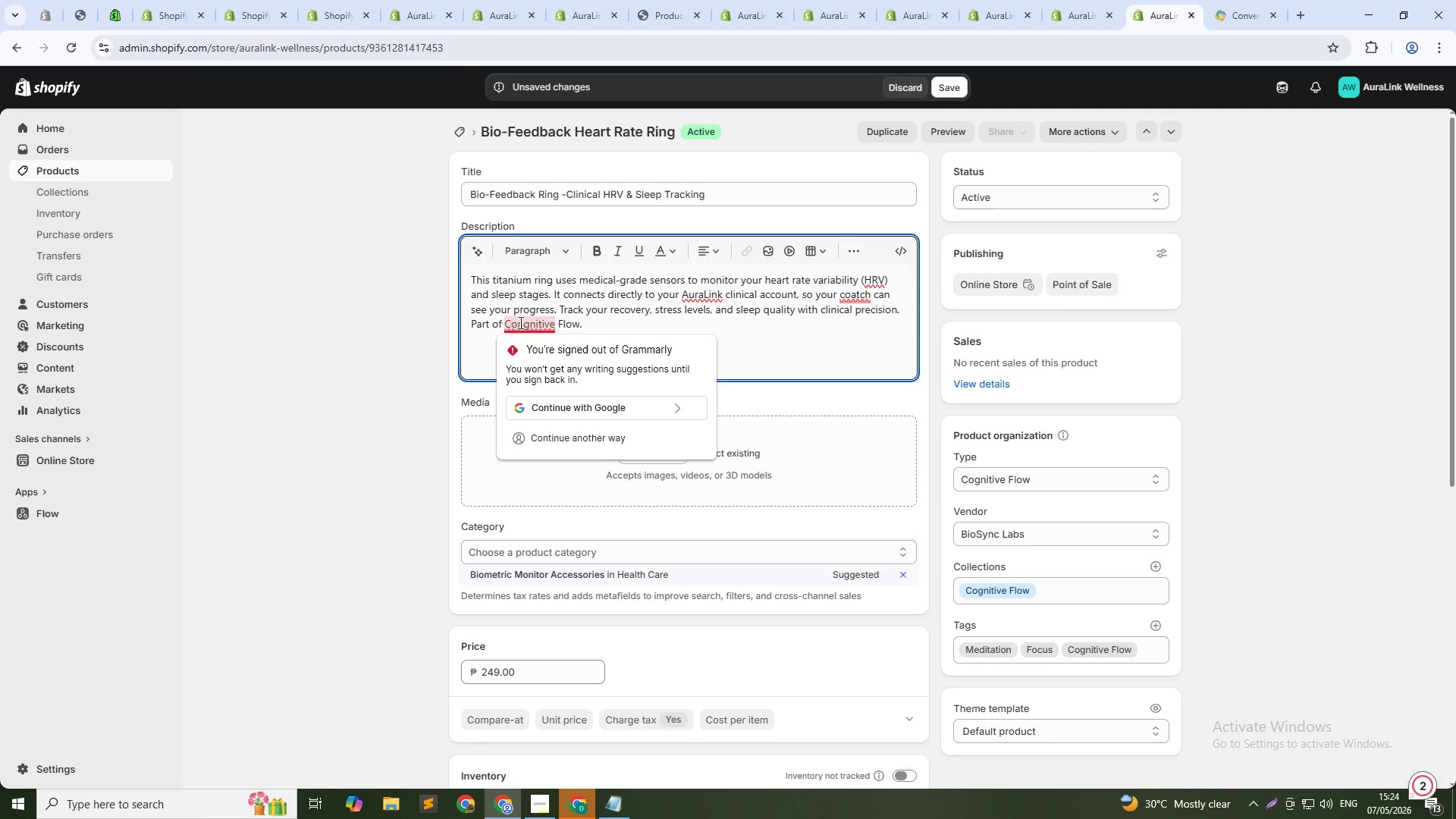 
key(ArrowRight)
 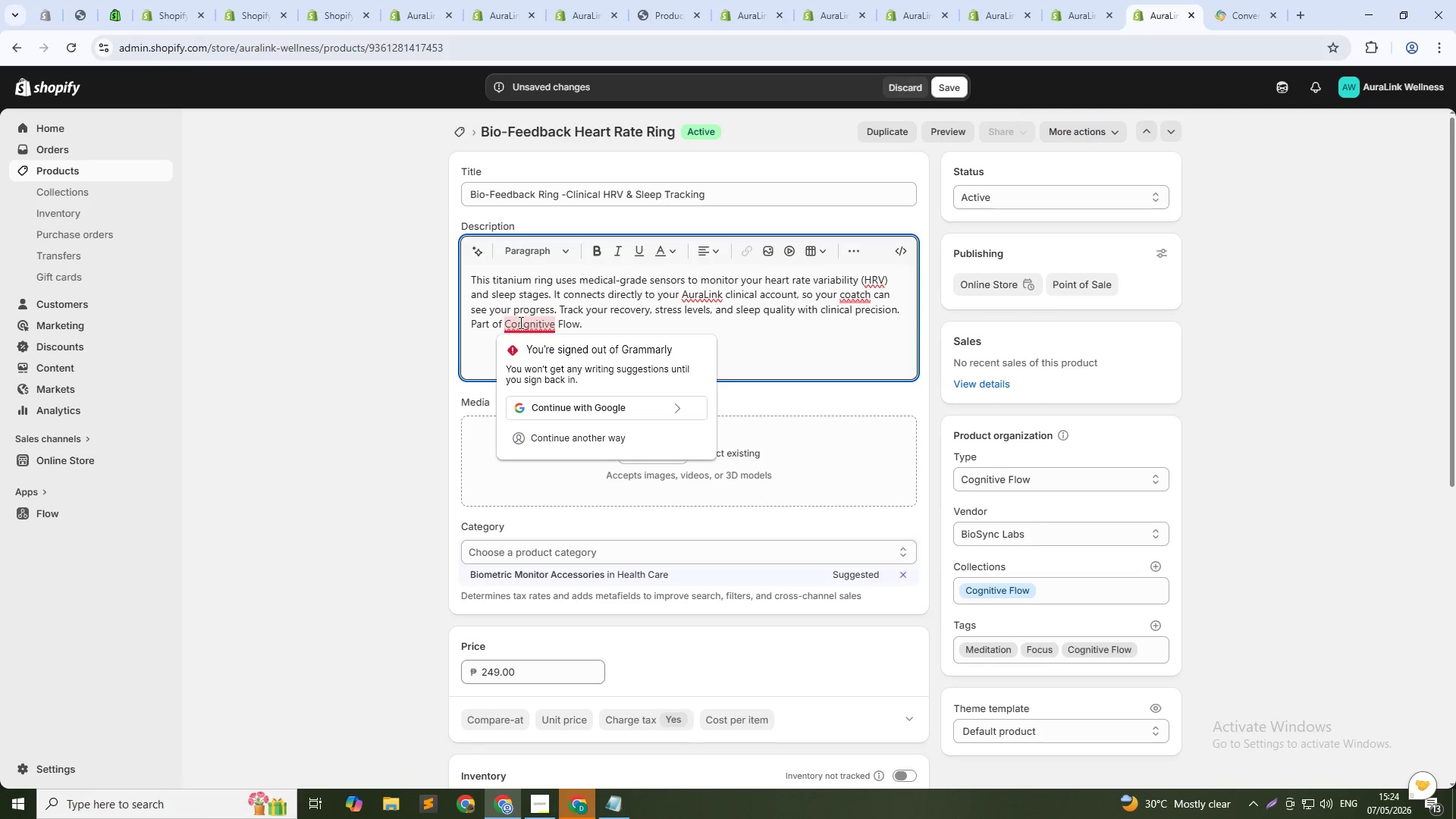 
key(Backspace)
 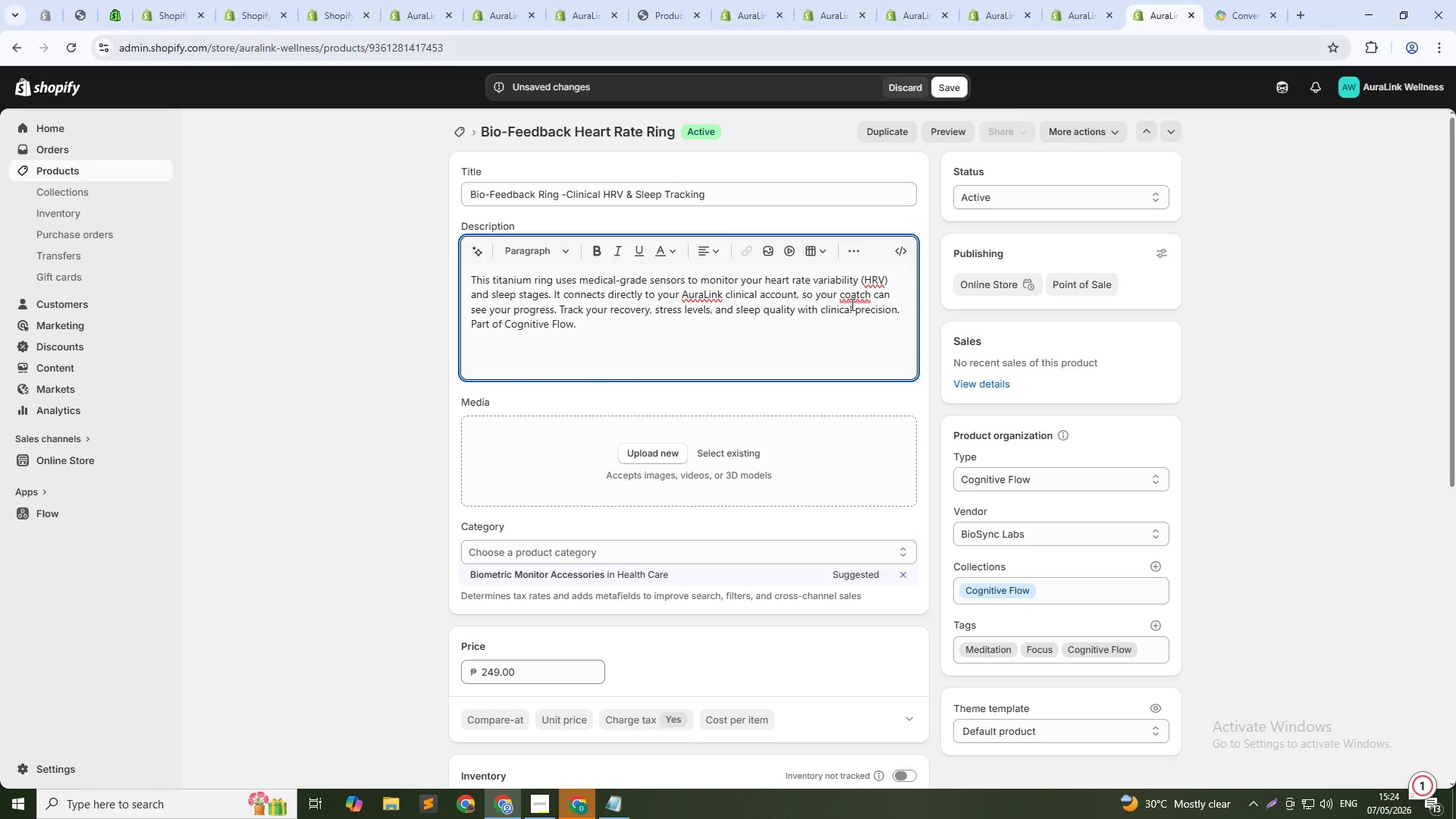 
wait(6.84)
 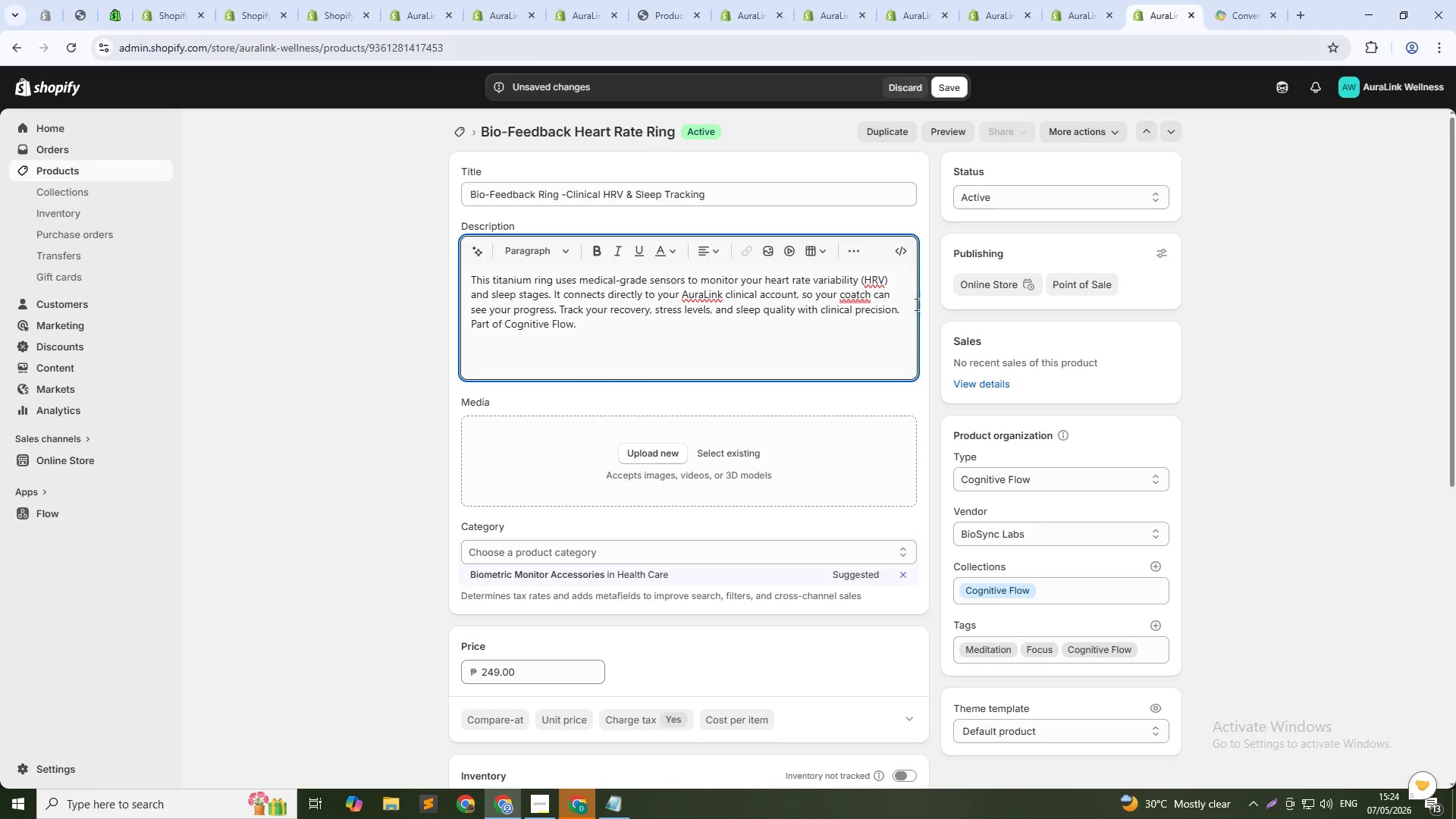 
left_click([858, 293])
 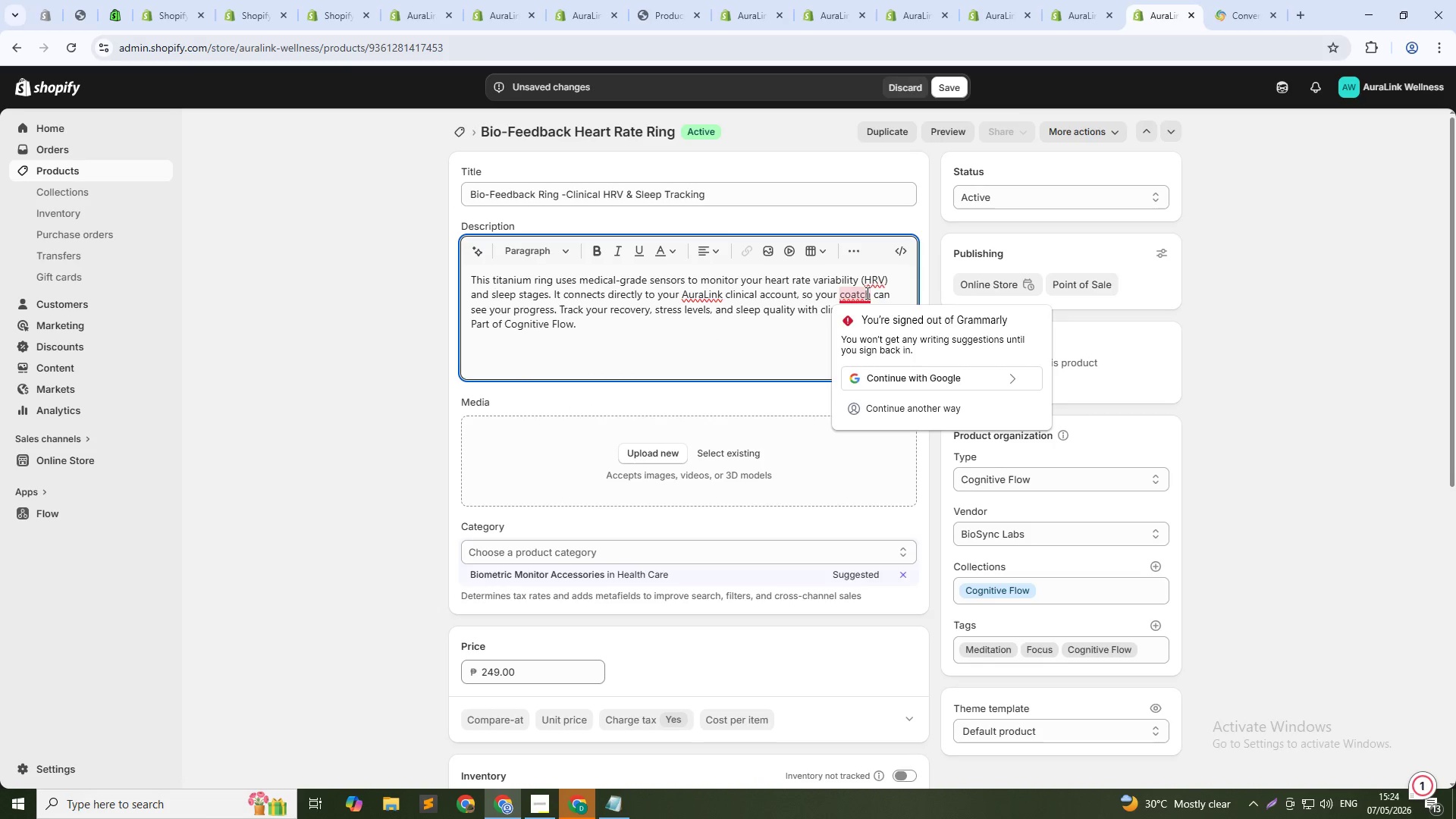 
key(ArrowRight)
 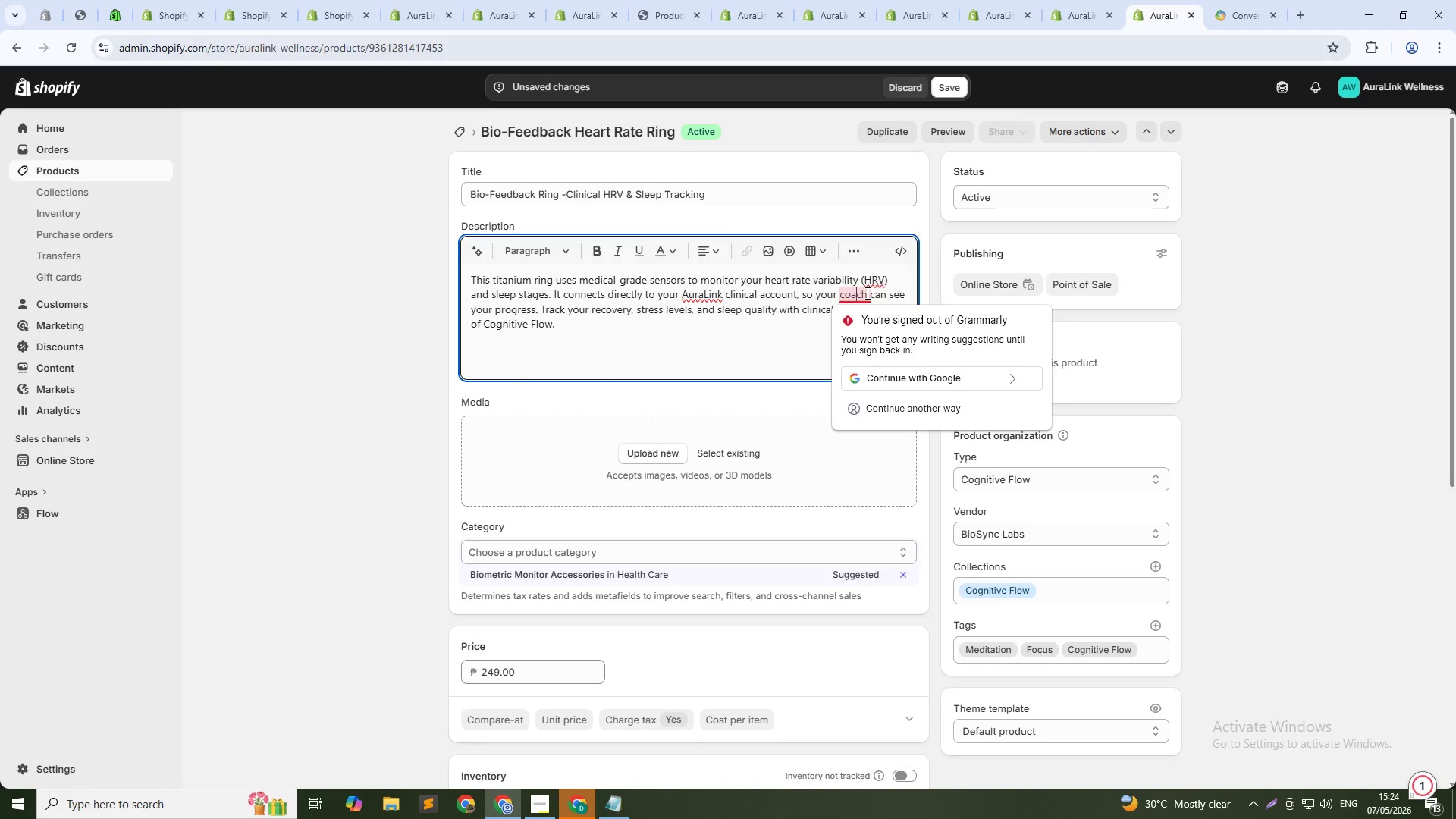 
key(Backspace)
 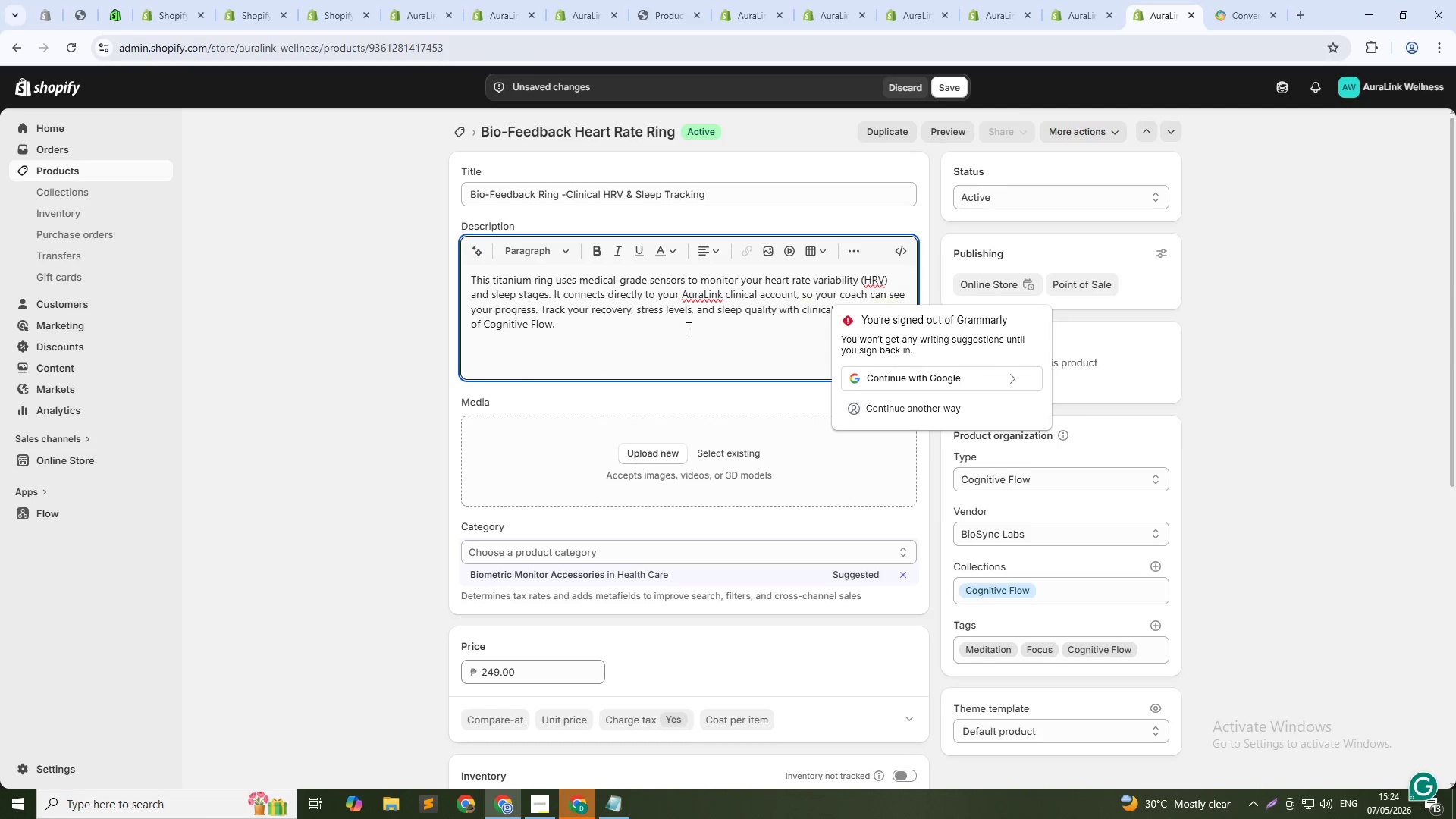 
left_click([761, 336])
 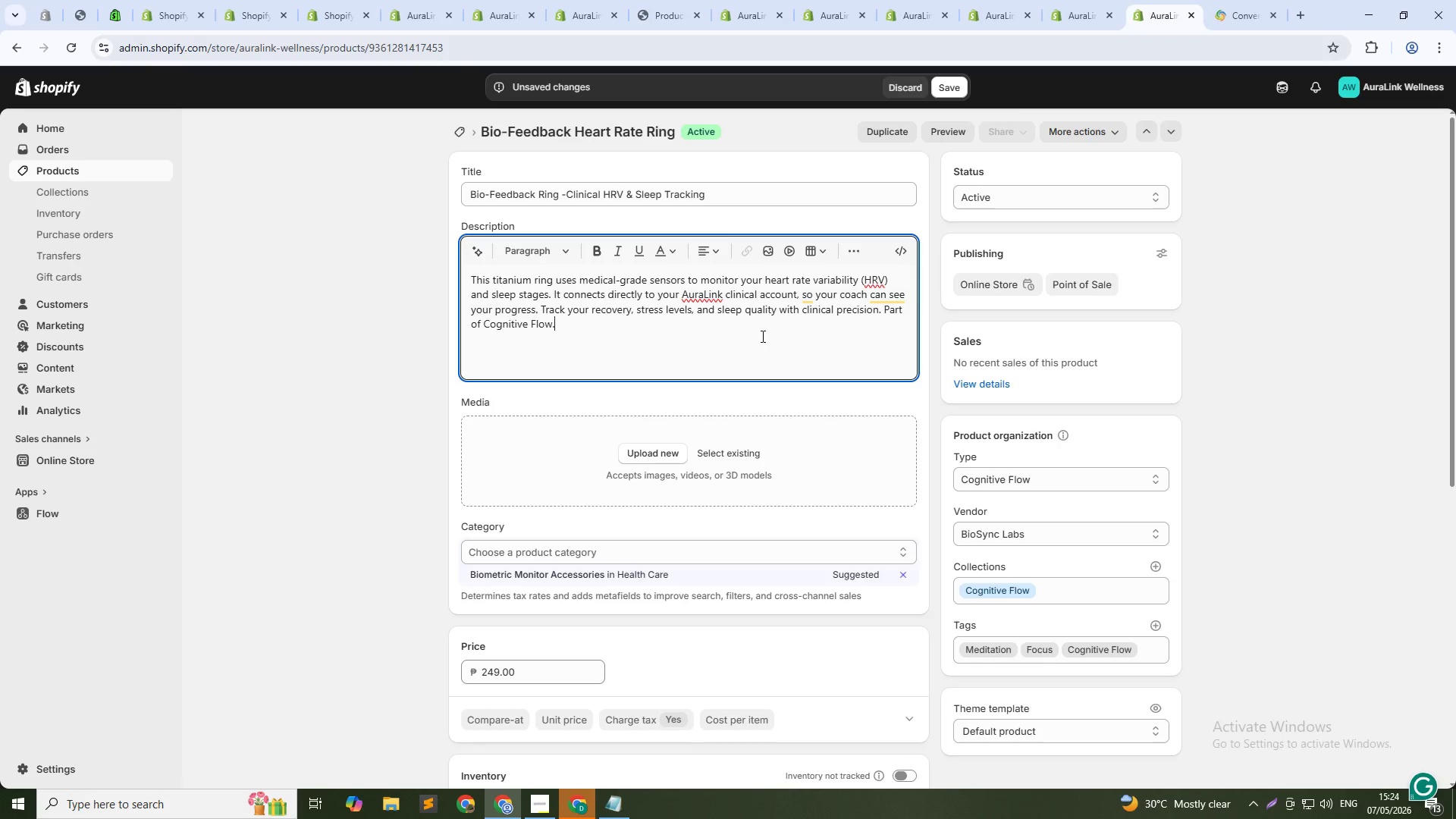 
scroll: coordinate [773, 358], scroll_direction: down, amount: 16.0
 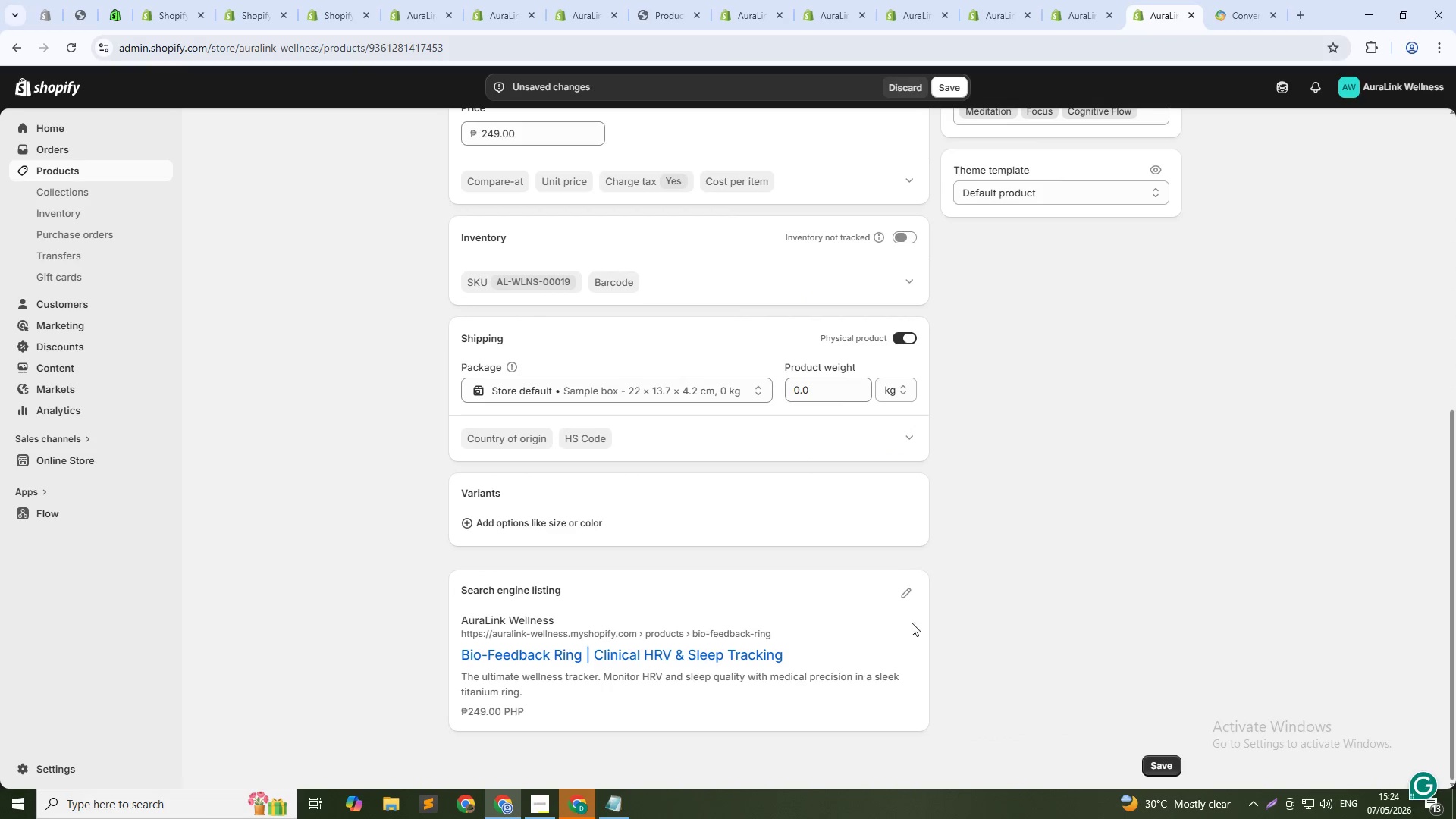 
left_click([908, 587])
 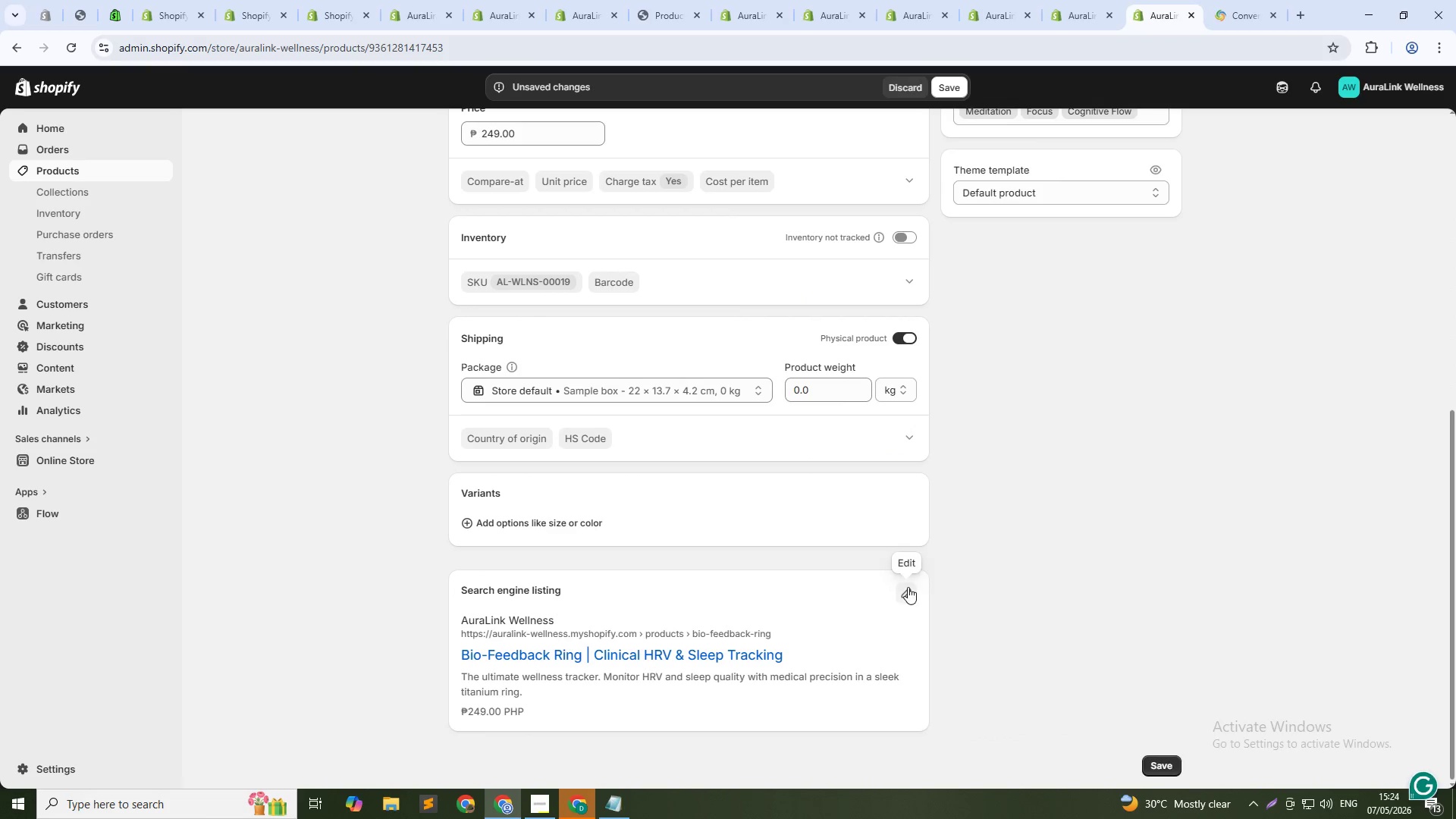 
scroll: coordinate [908, 587], scroll_direction: down, amount: 7.0
 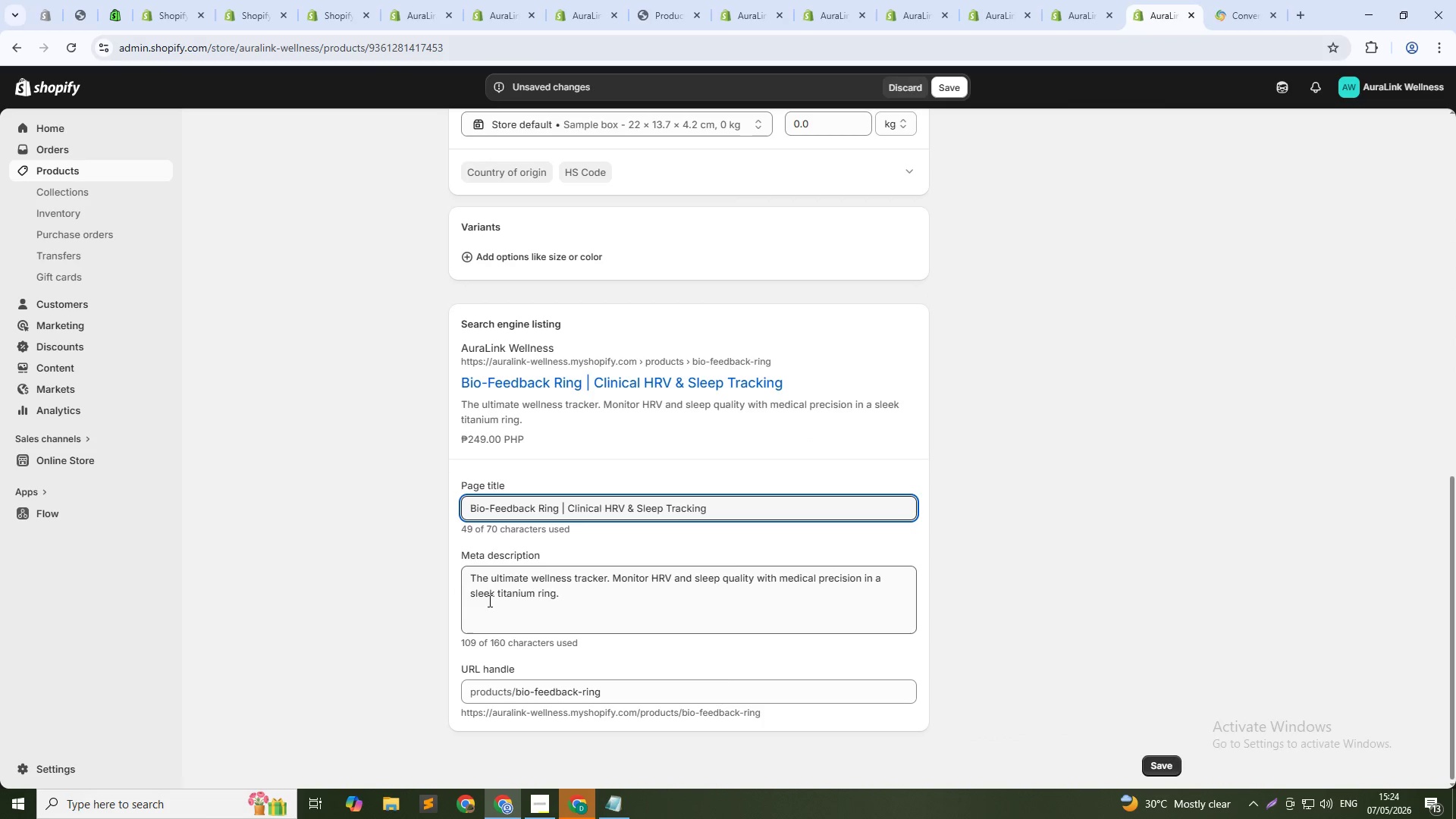 
left_click_drag(start_coordinate=[564, 507], to_coordinate=[921, 504])
 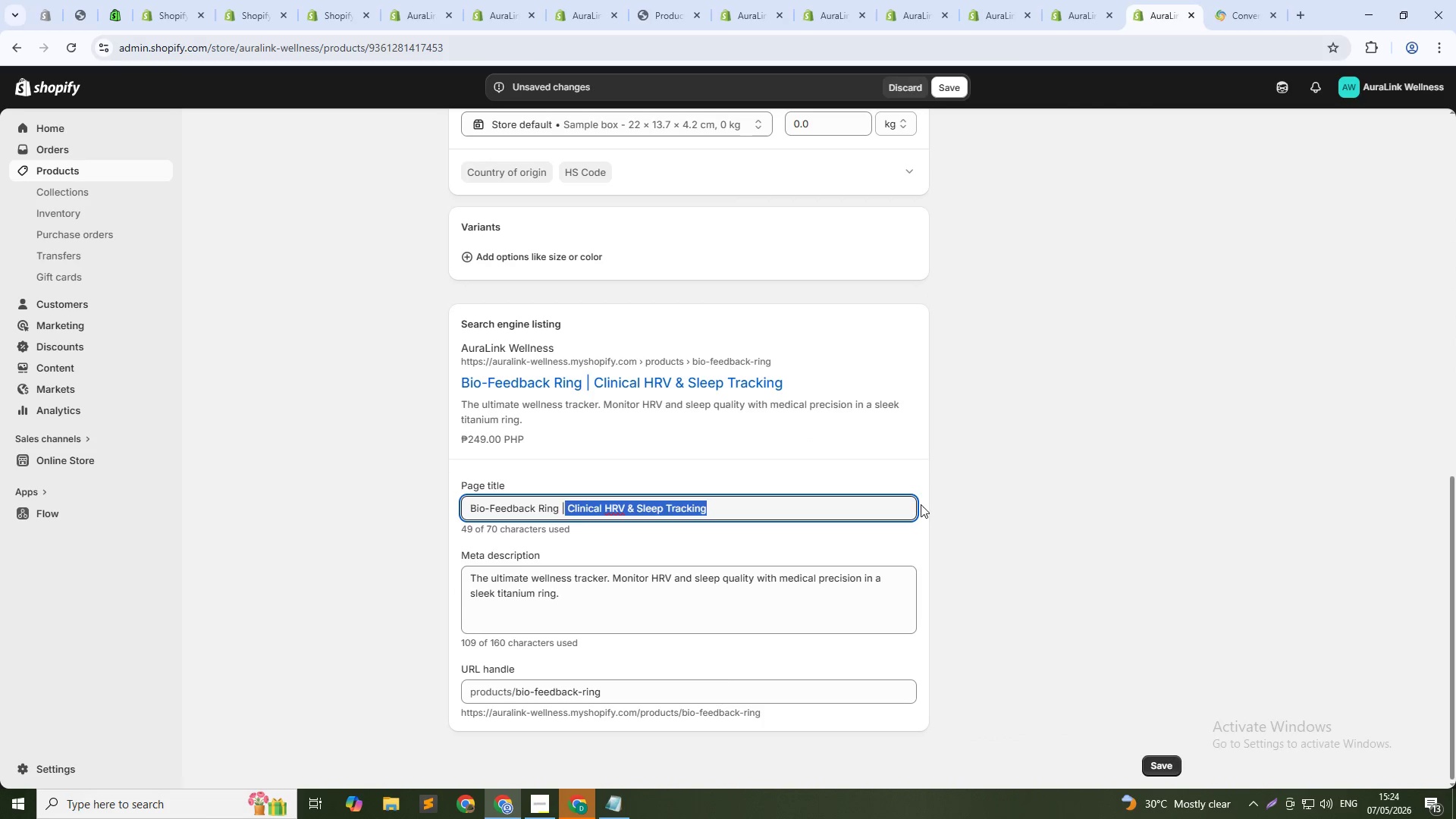 
key(Backspace)
 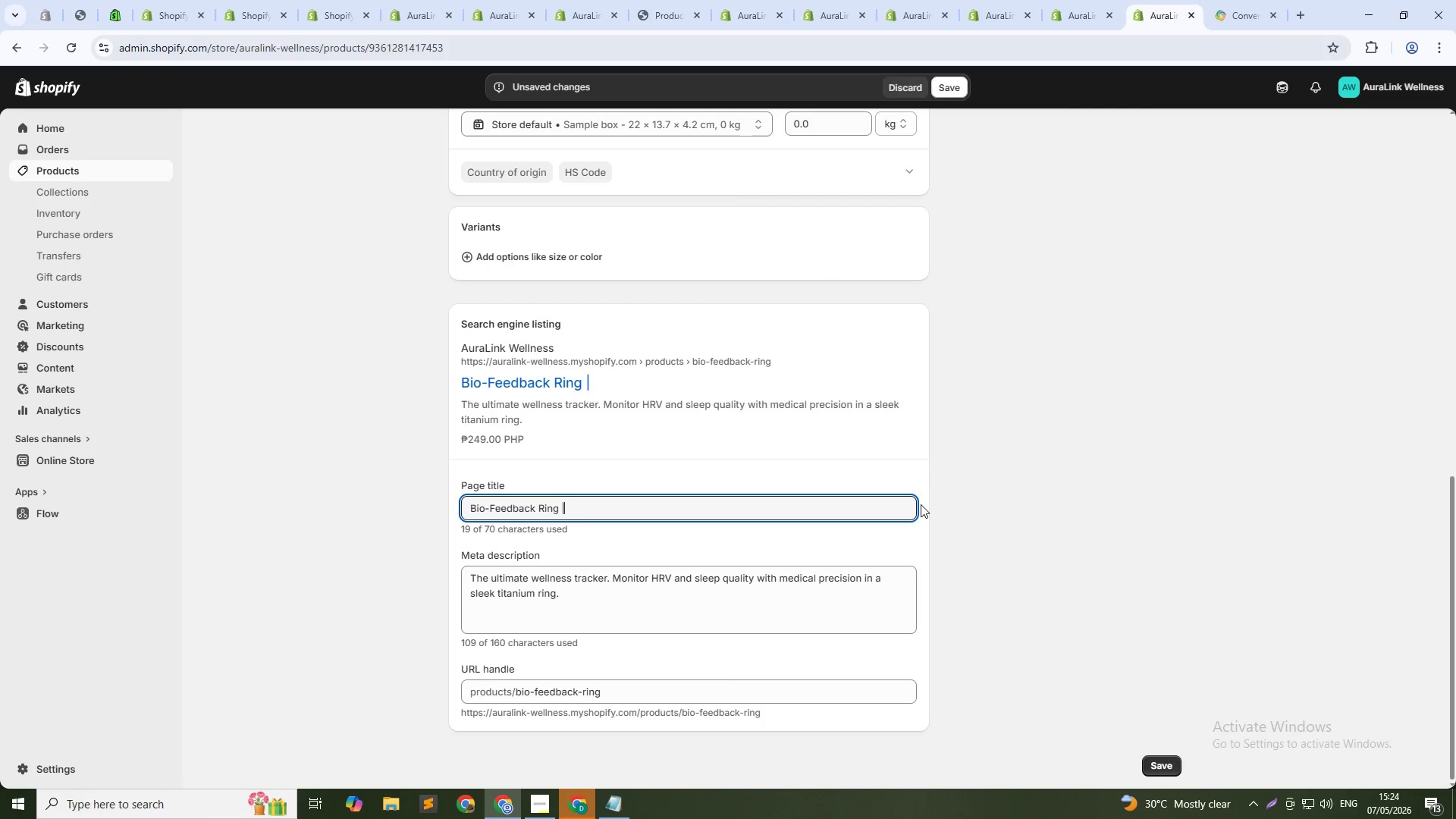 
key(Backspace)
 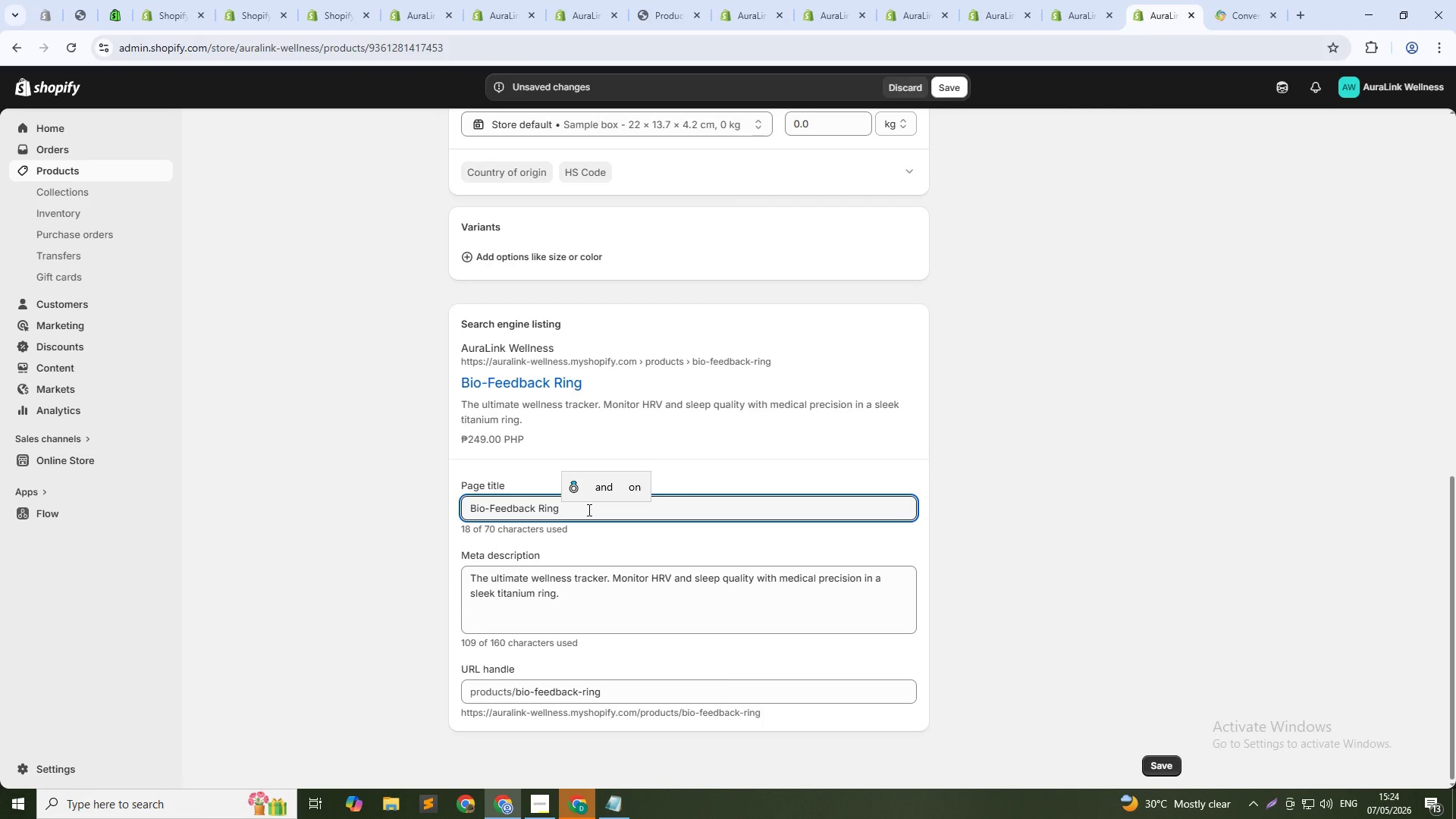 
type(Clinical HRV Tracking)
 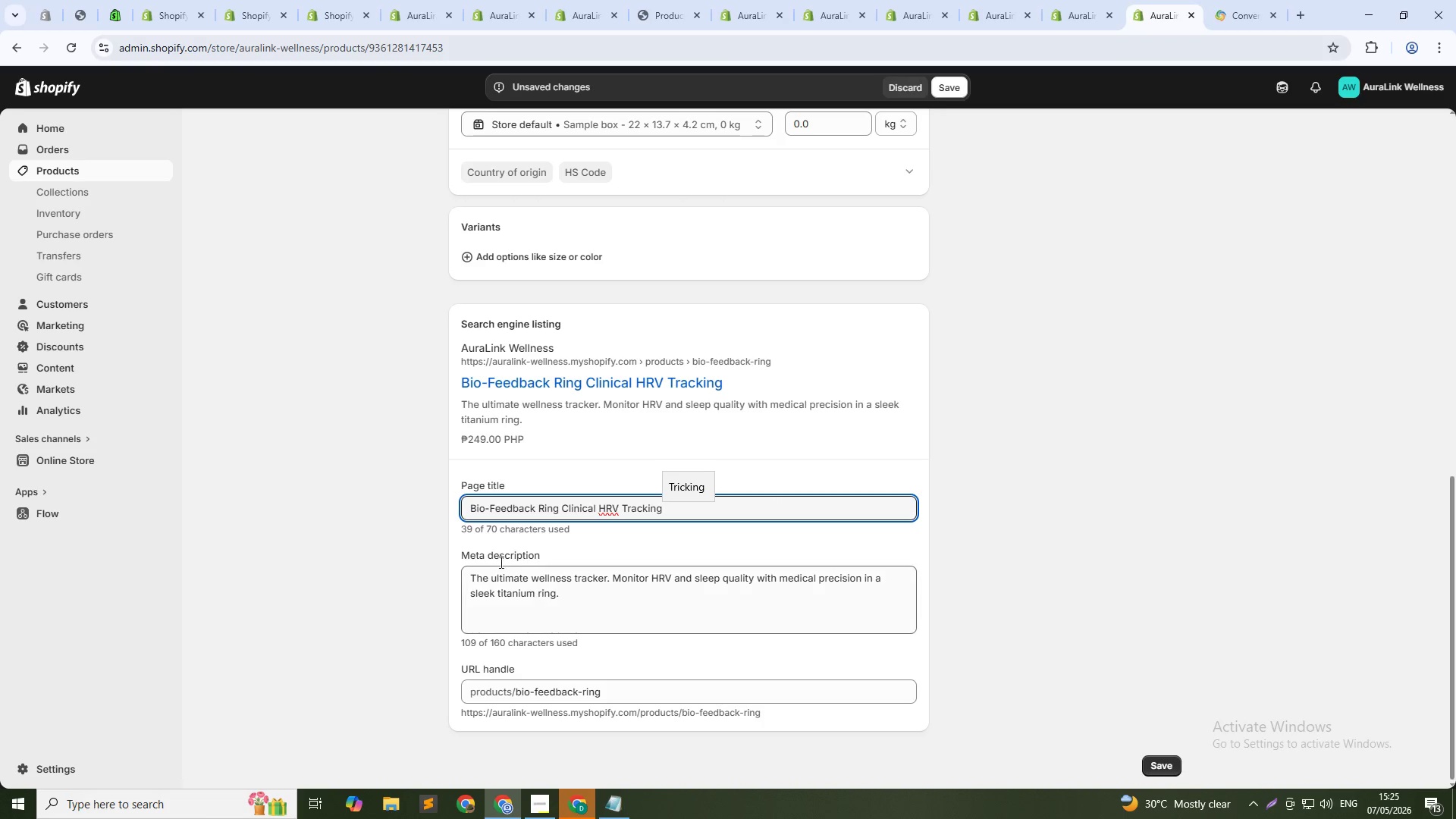 
left_click_drag(start_coordinate=[515, 593], to_coordinate=[519, 595])
 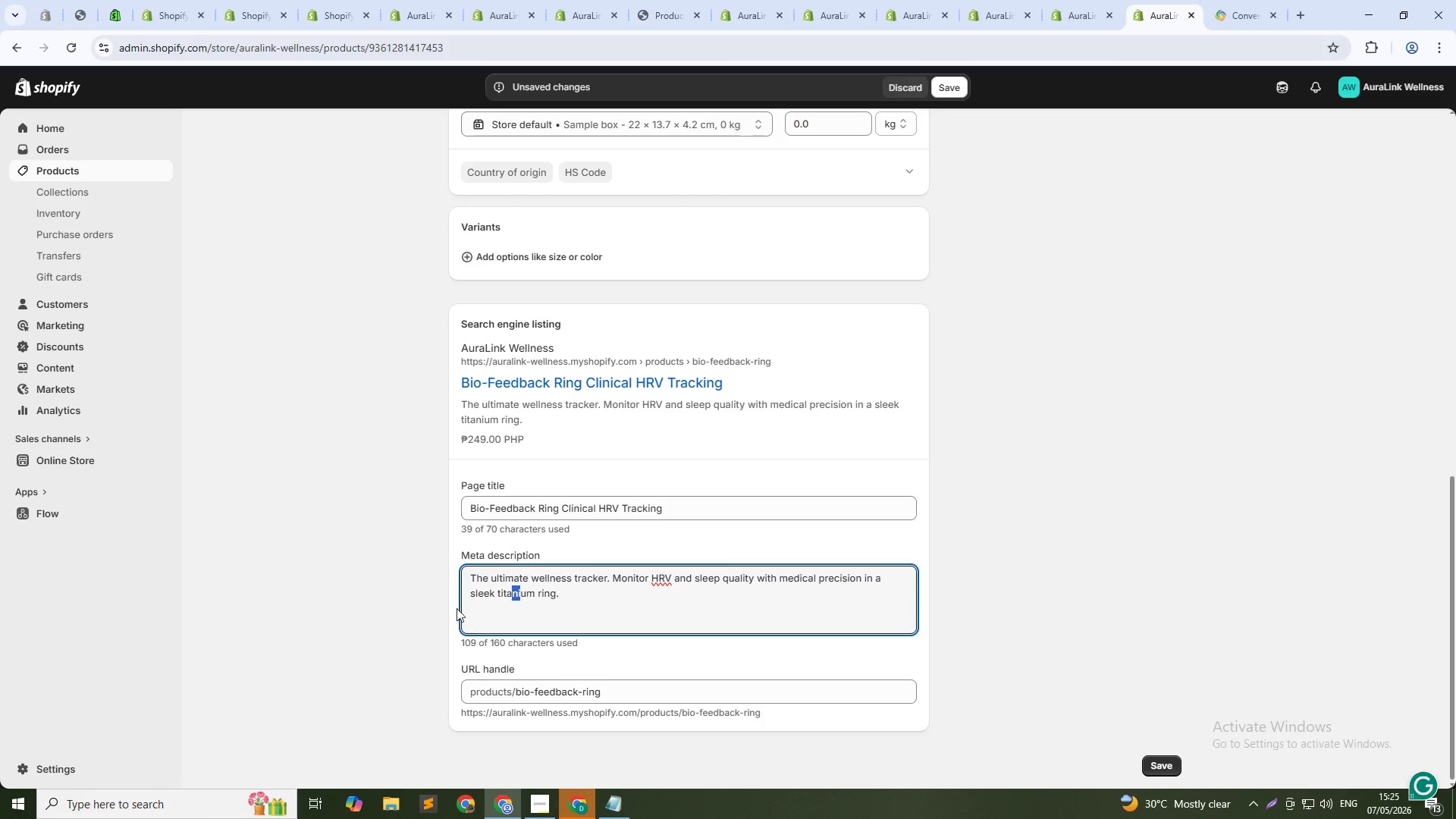 
left_click([496, 589])
 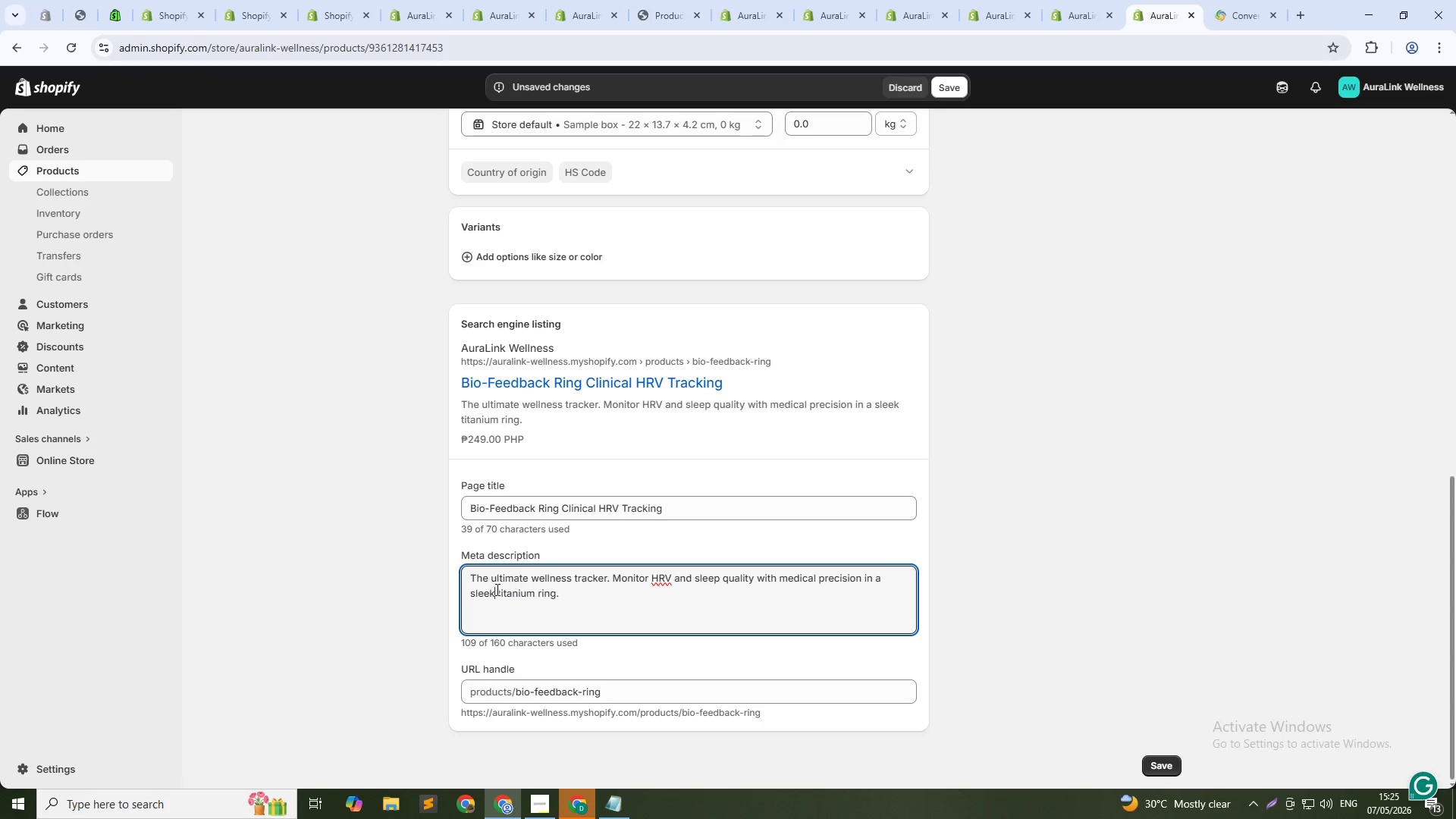 
key(Control+ControlLeft)
 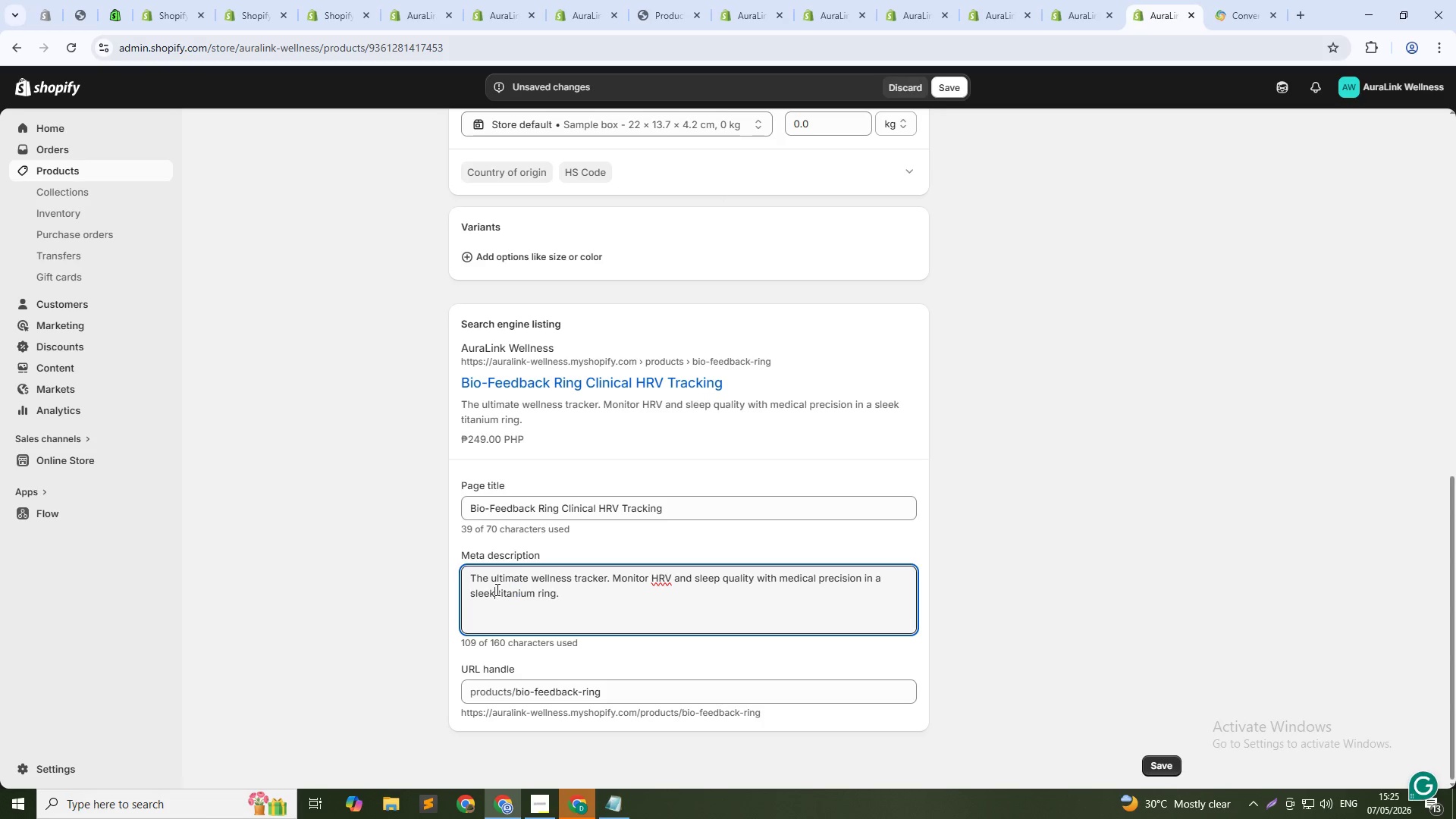 
key(Control+A)
 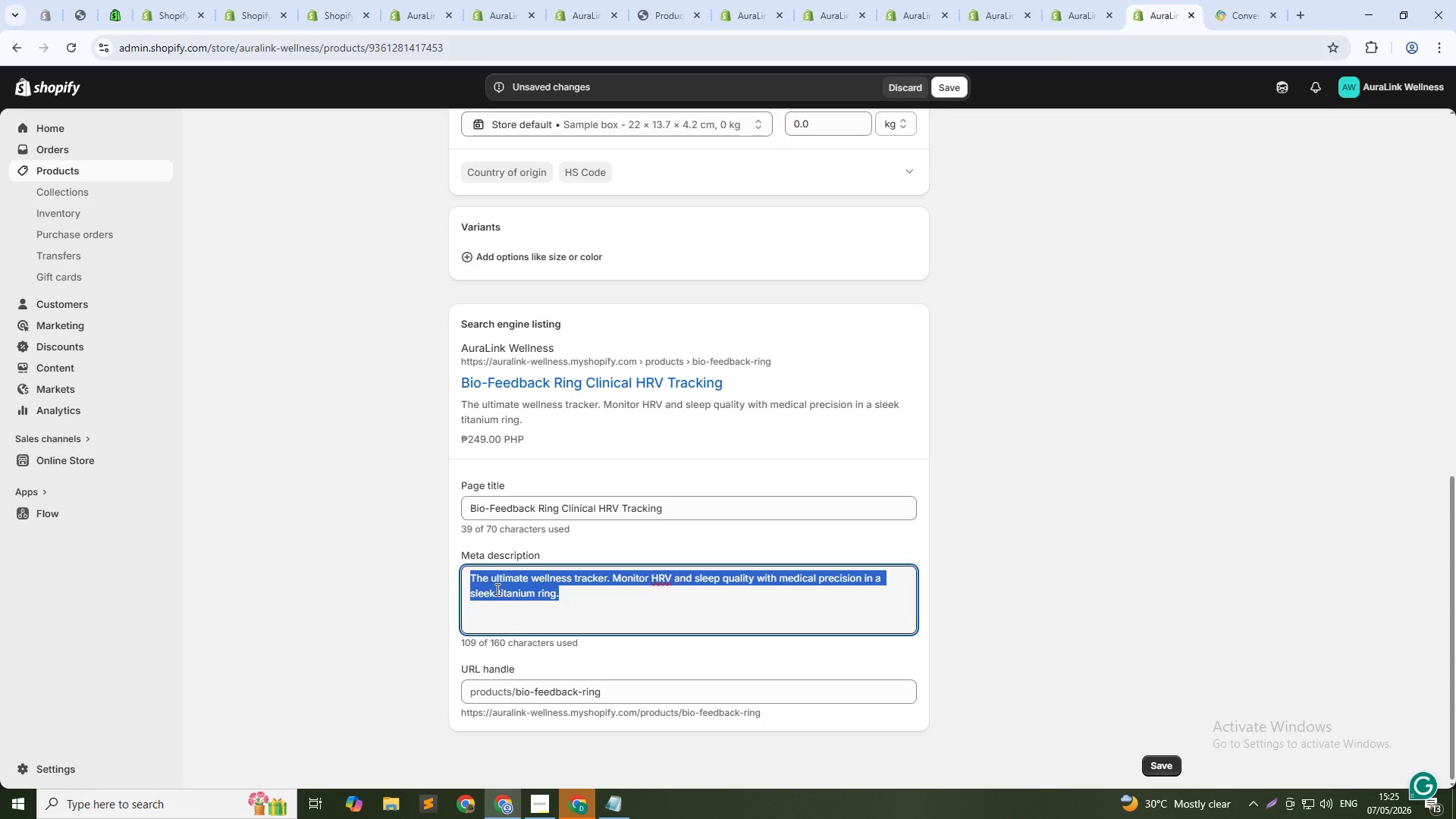 
type(Medi)
 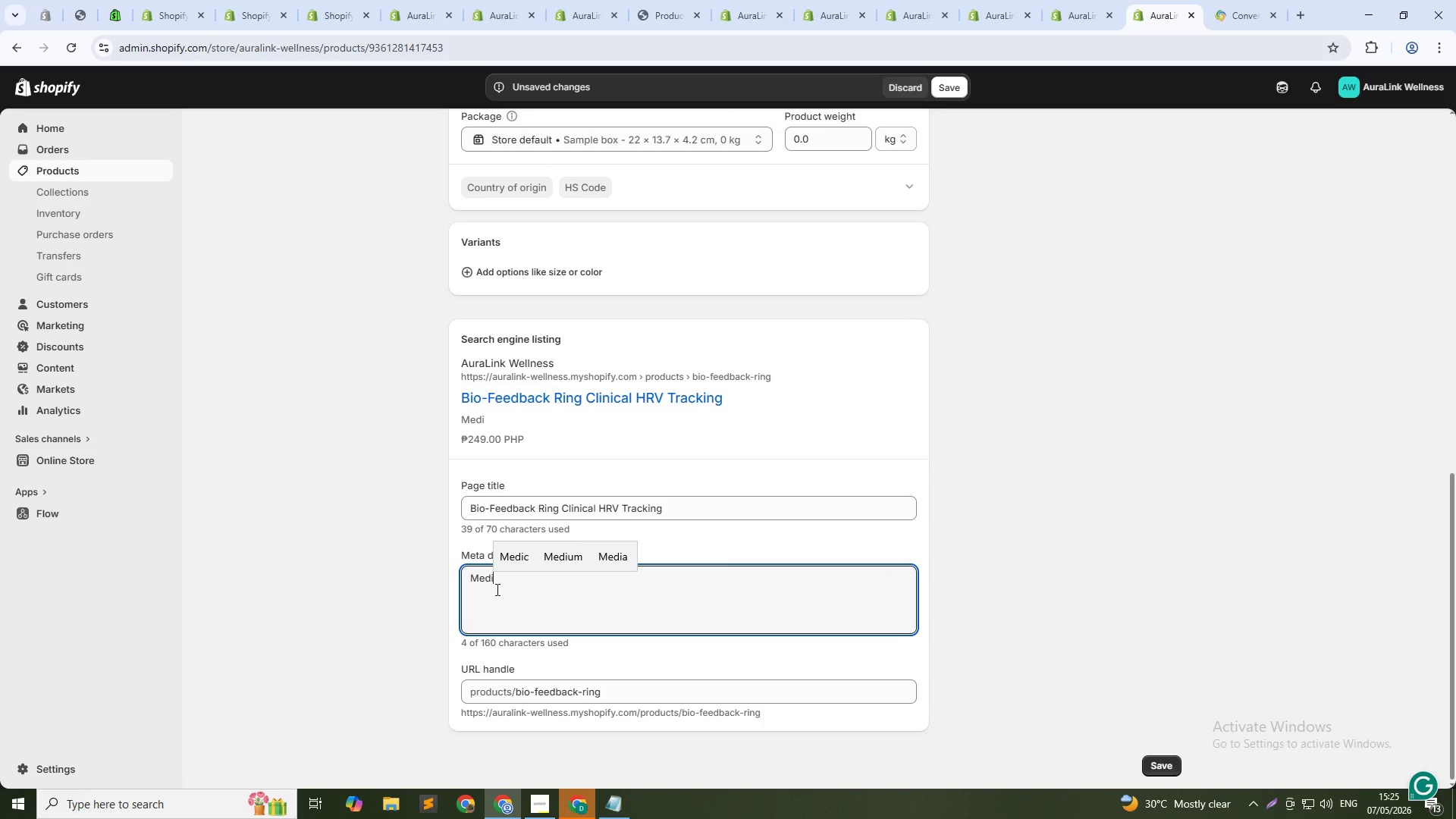 
key(Alt+AltLeft)
 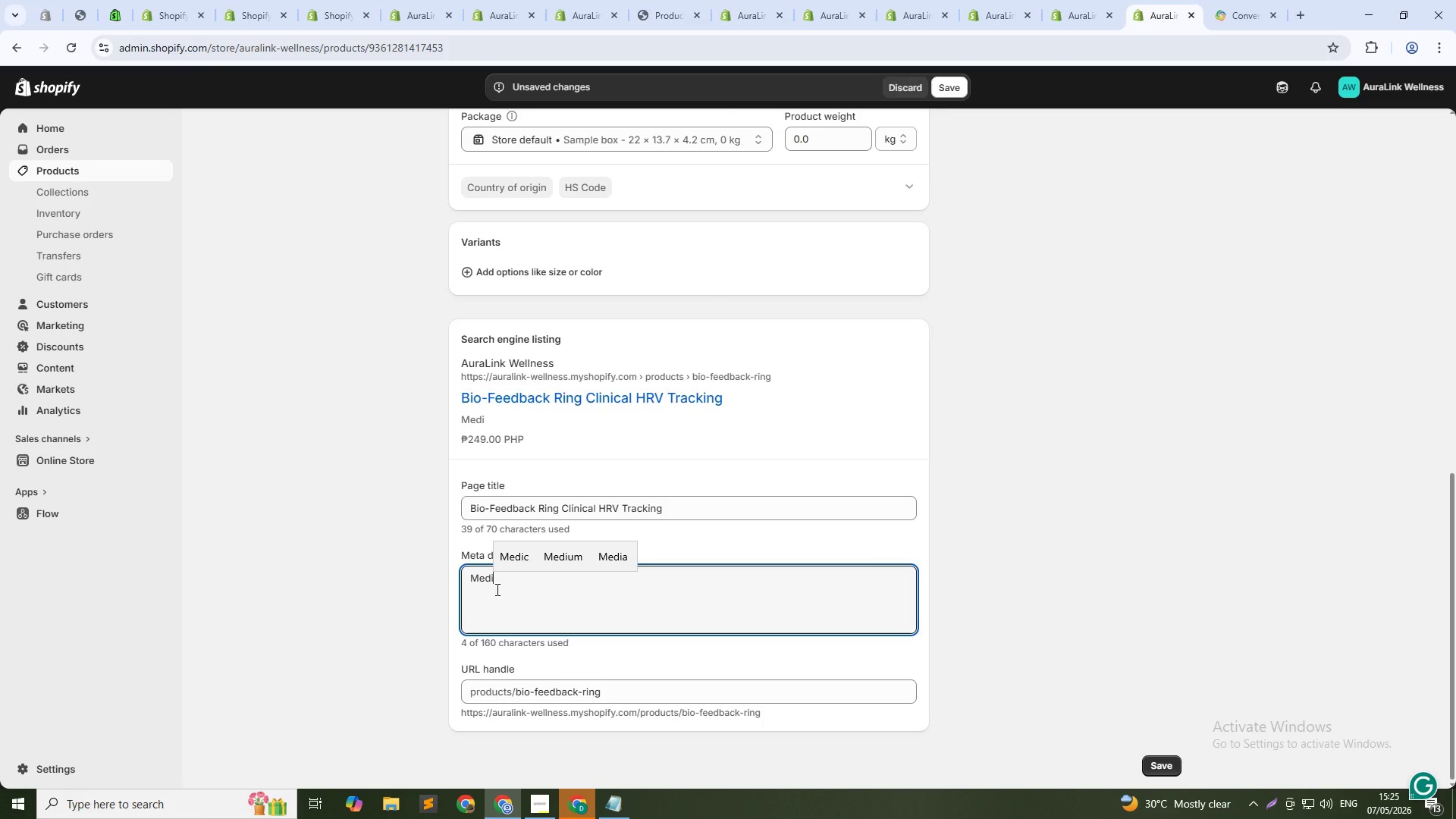 
key(Alt+Tab)